 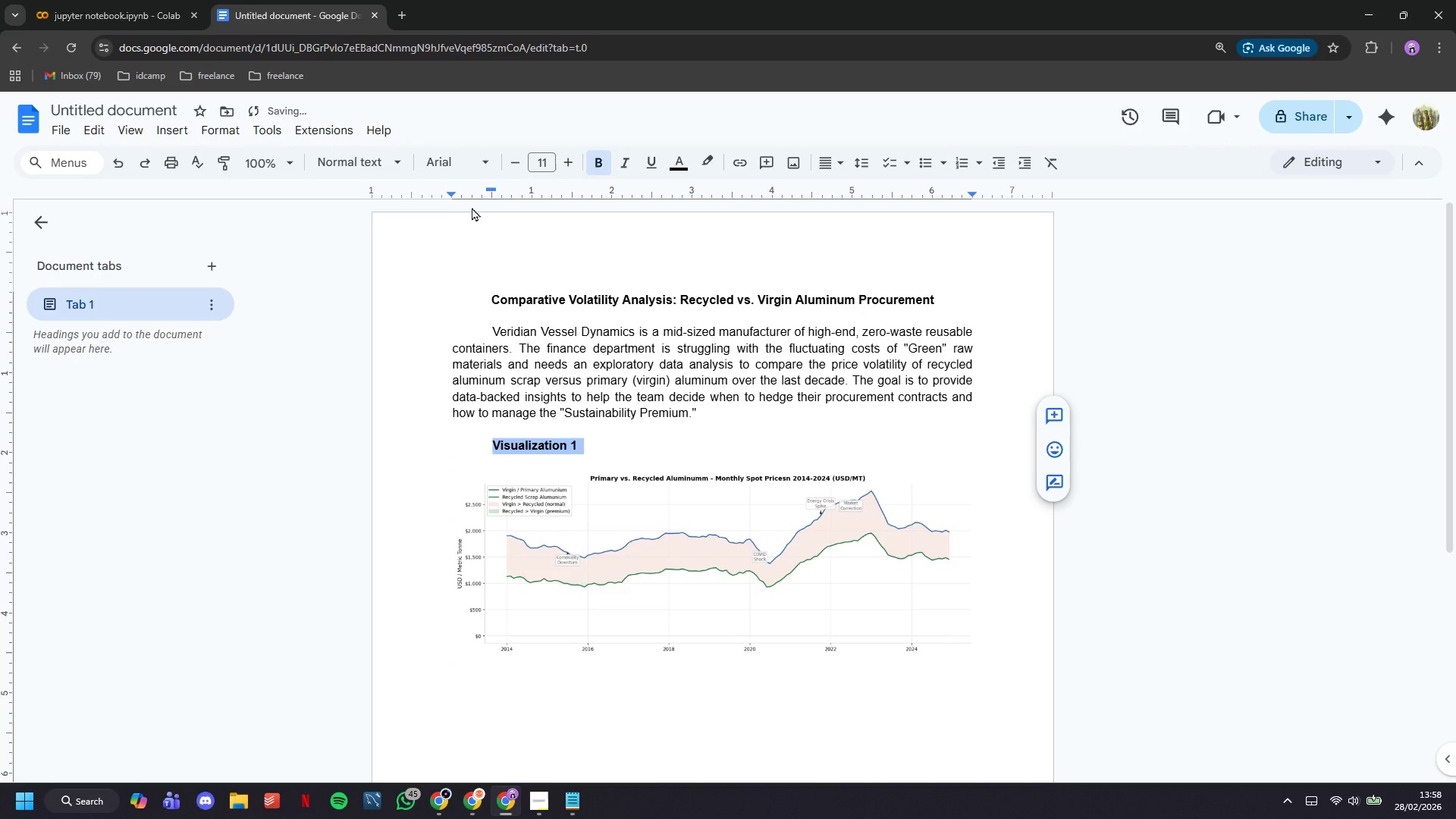 
left_click_drag(start_coordinate=[491, 185], to_coordinate=[475, 194])
 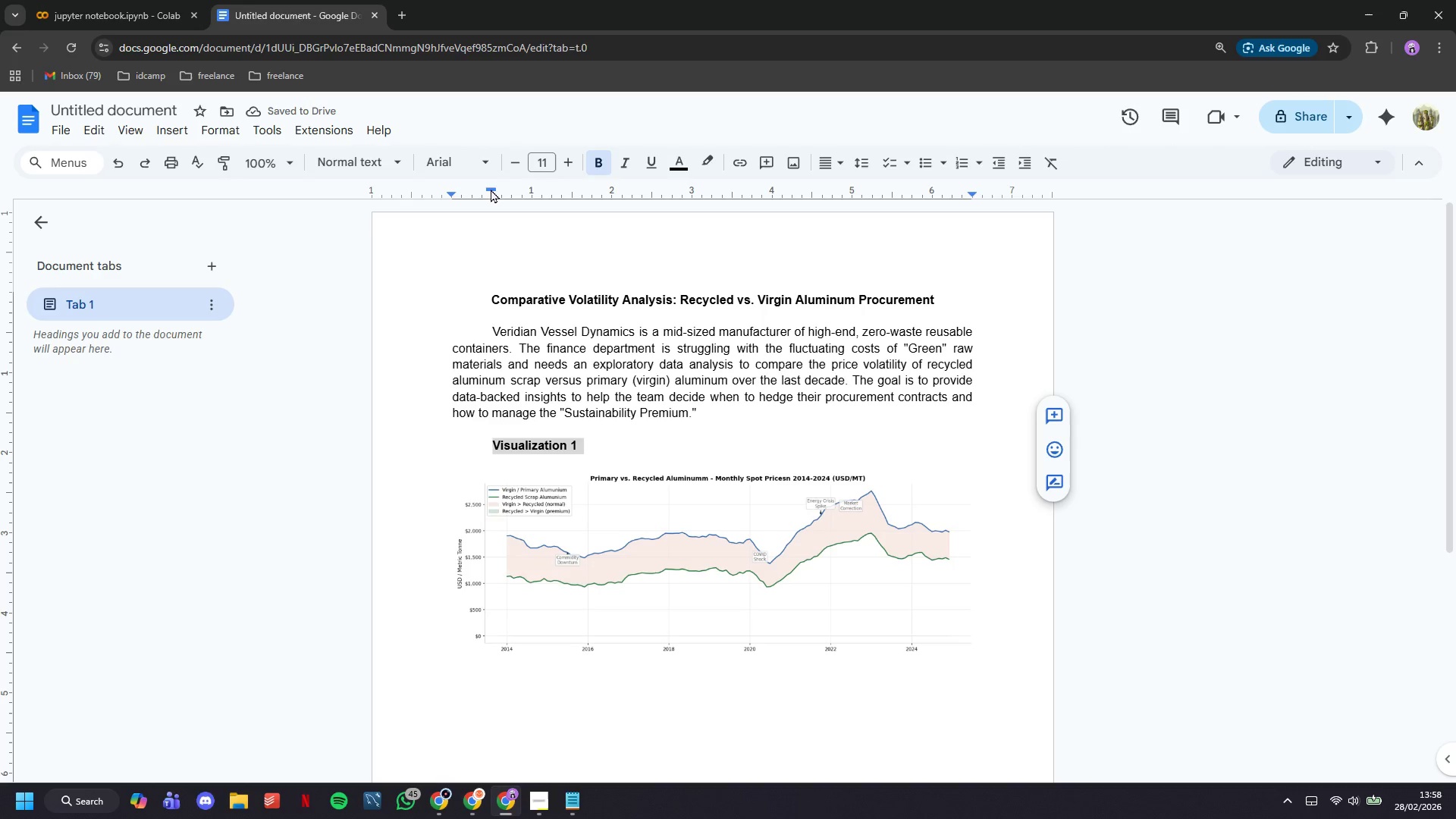 
left_click_drag(start_coordinate=[491, 189], to_coordinate=[452, 193])
 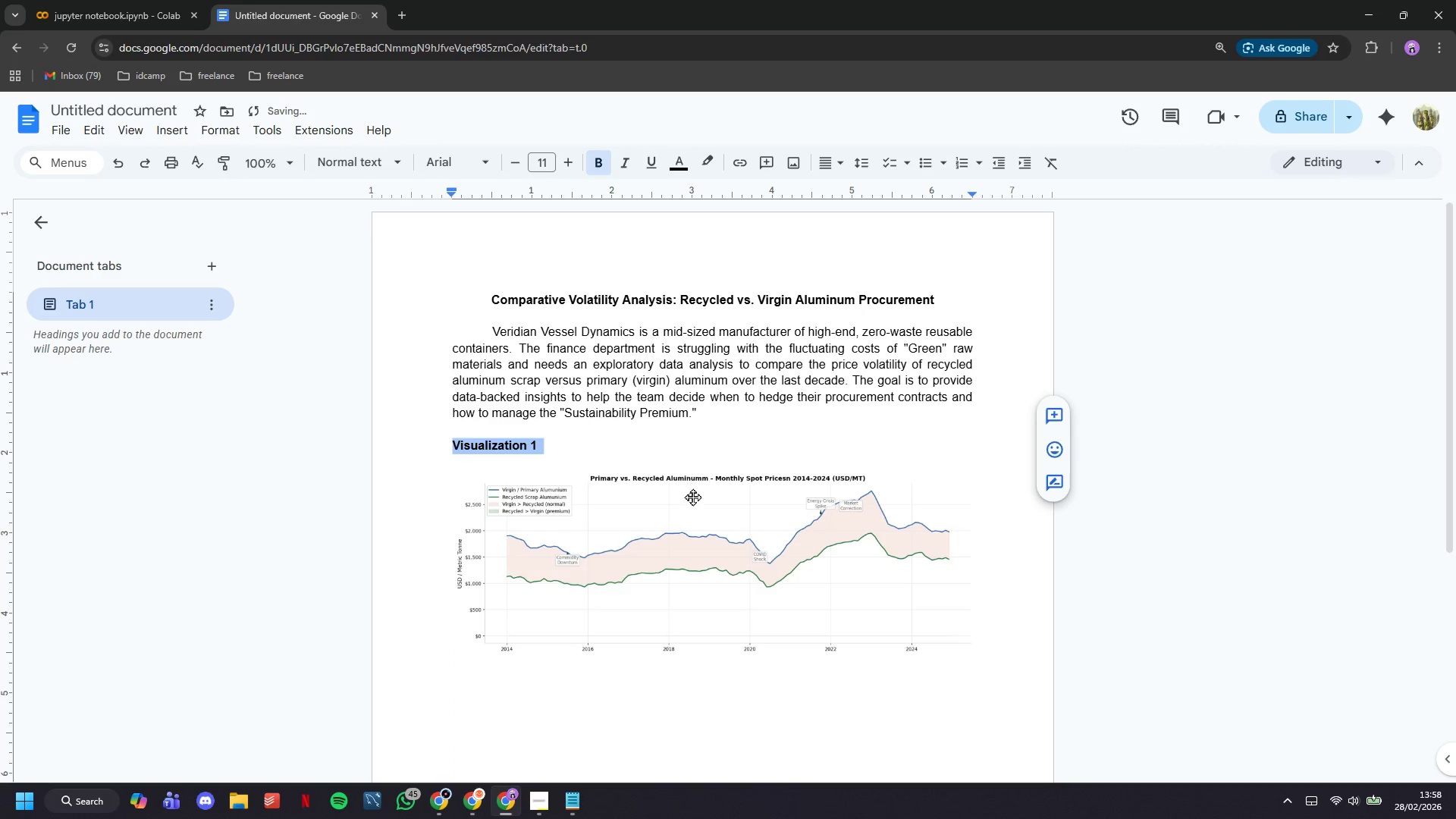 
left_click([693, 497])
 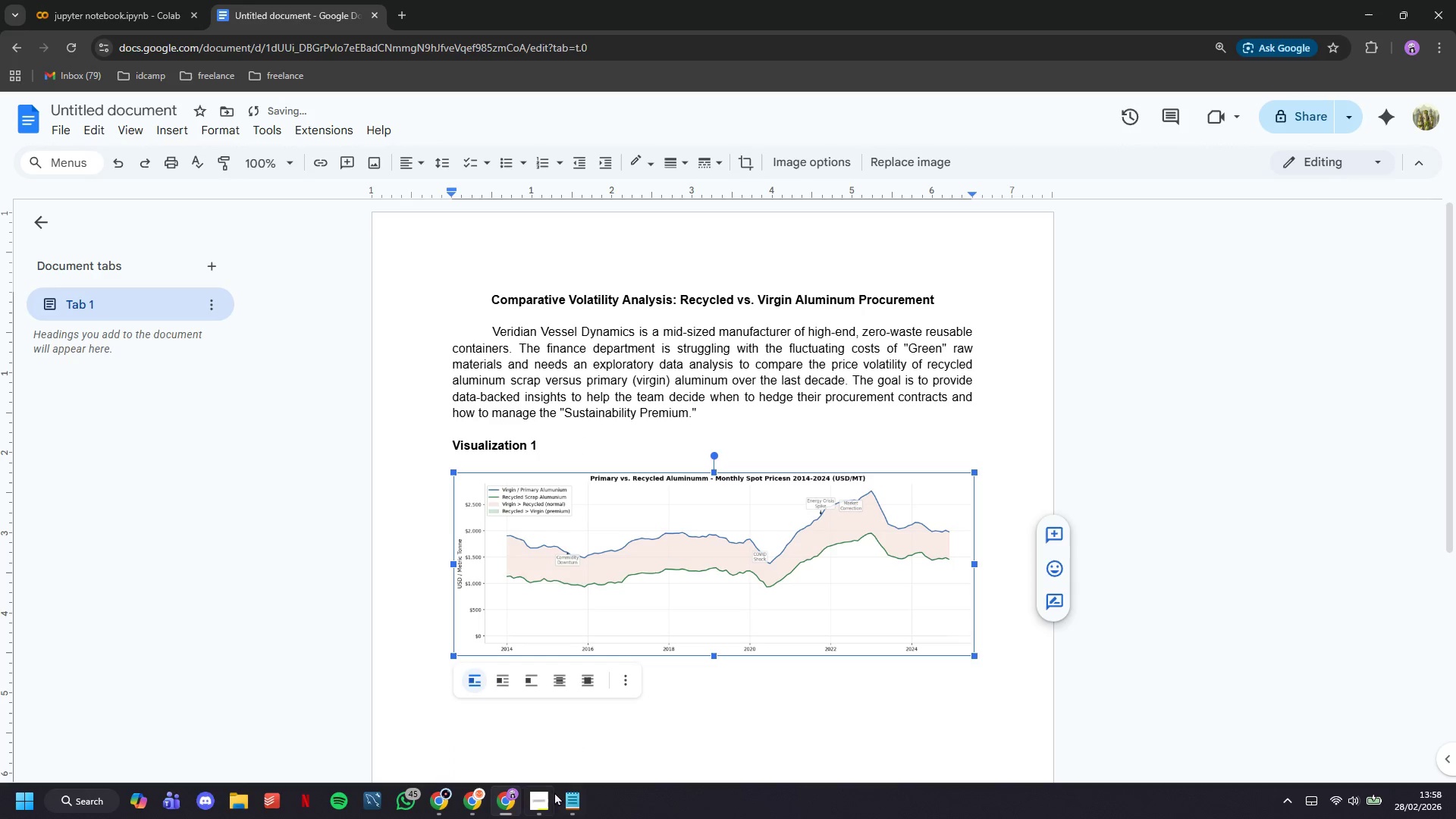 
left_click([544, 797])